 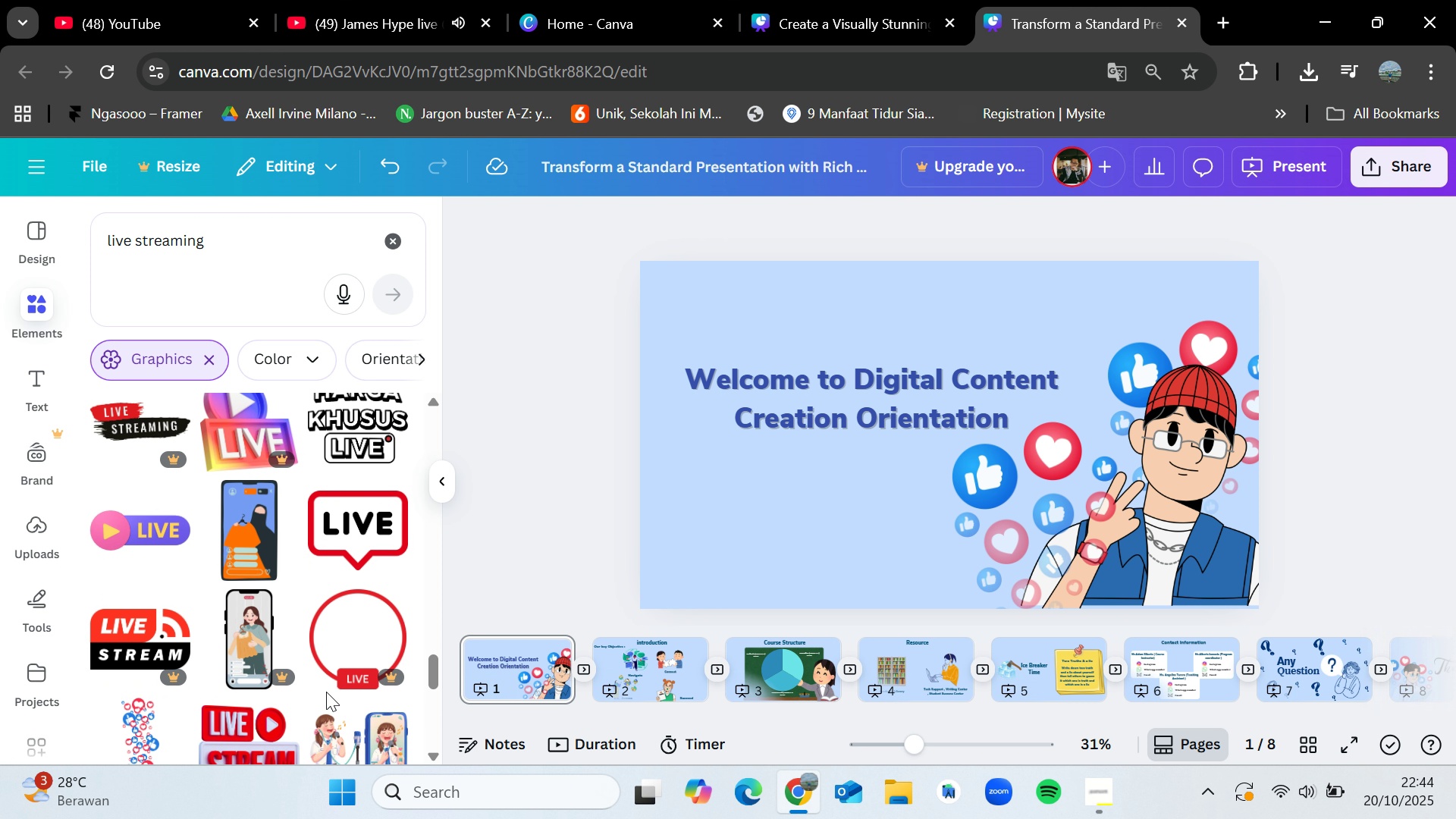 
scroll: coordinate [331, 695], scroll_direction: down, amount: 5.0
 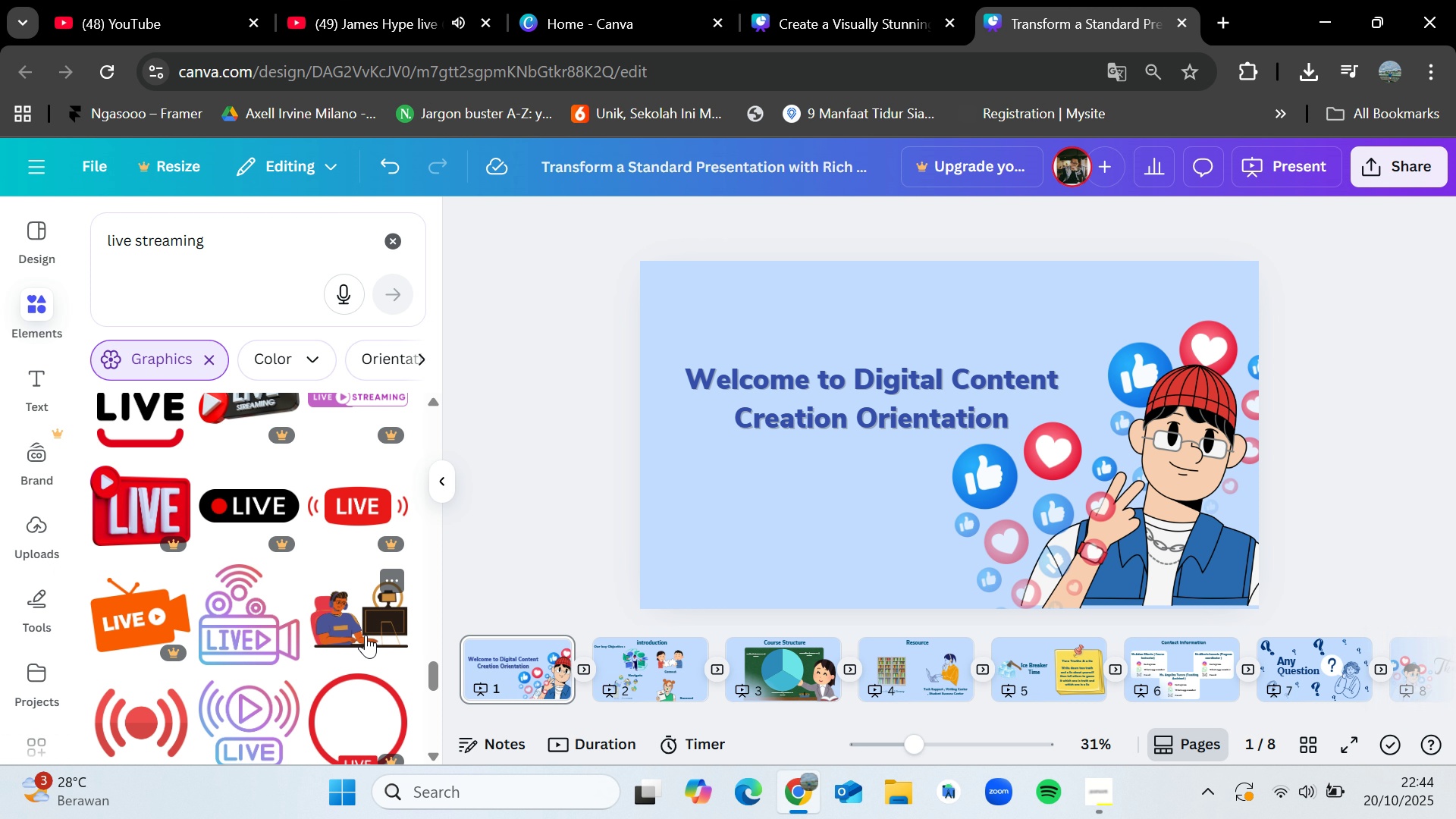 
wait(12.03)
 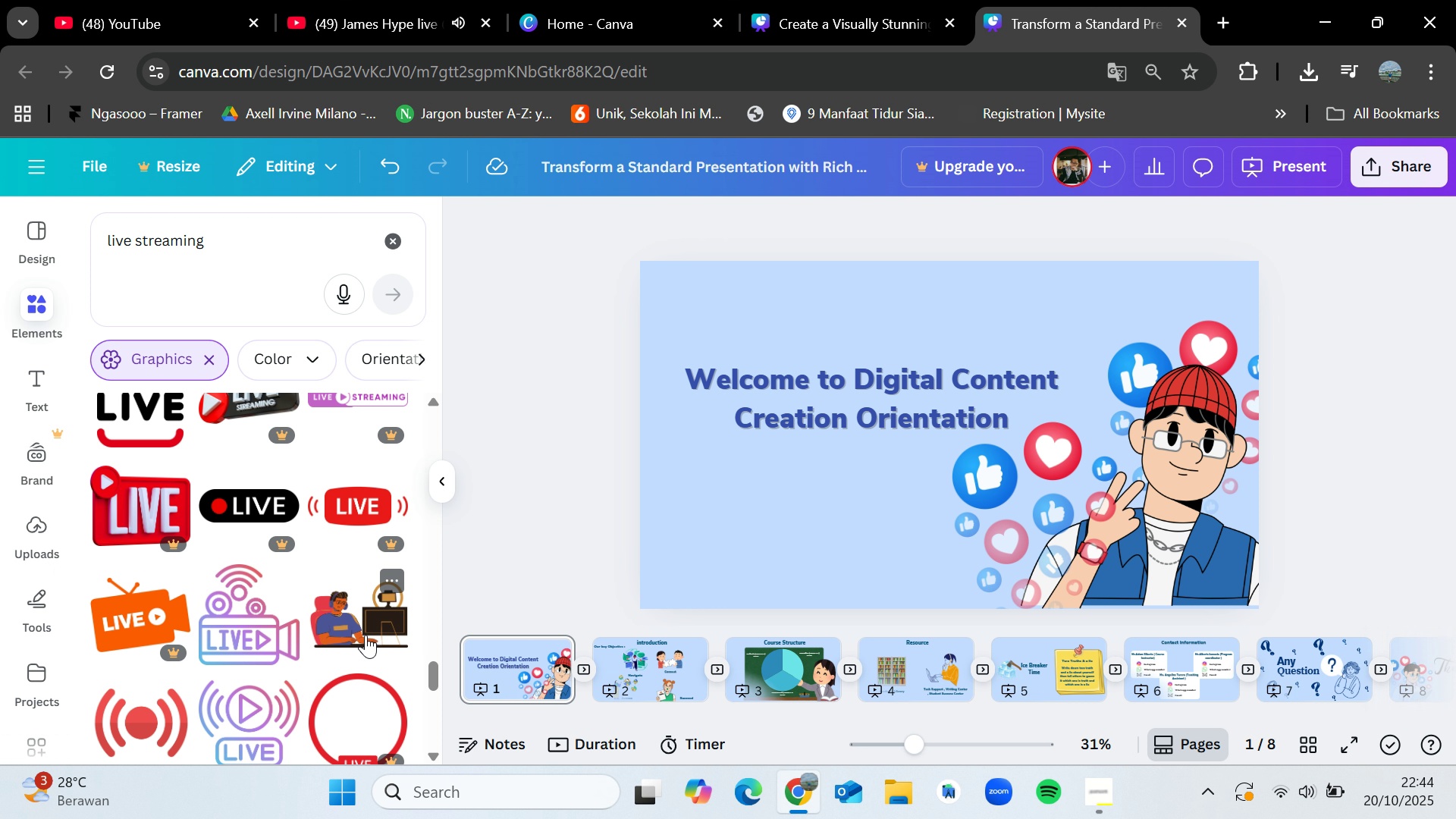 
scroll: coordinate [277, 656], scroll_direction: down, amount: 4.0
 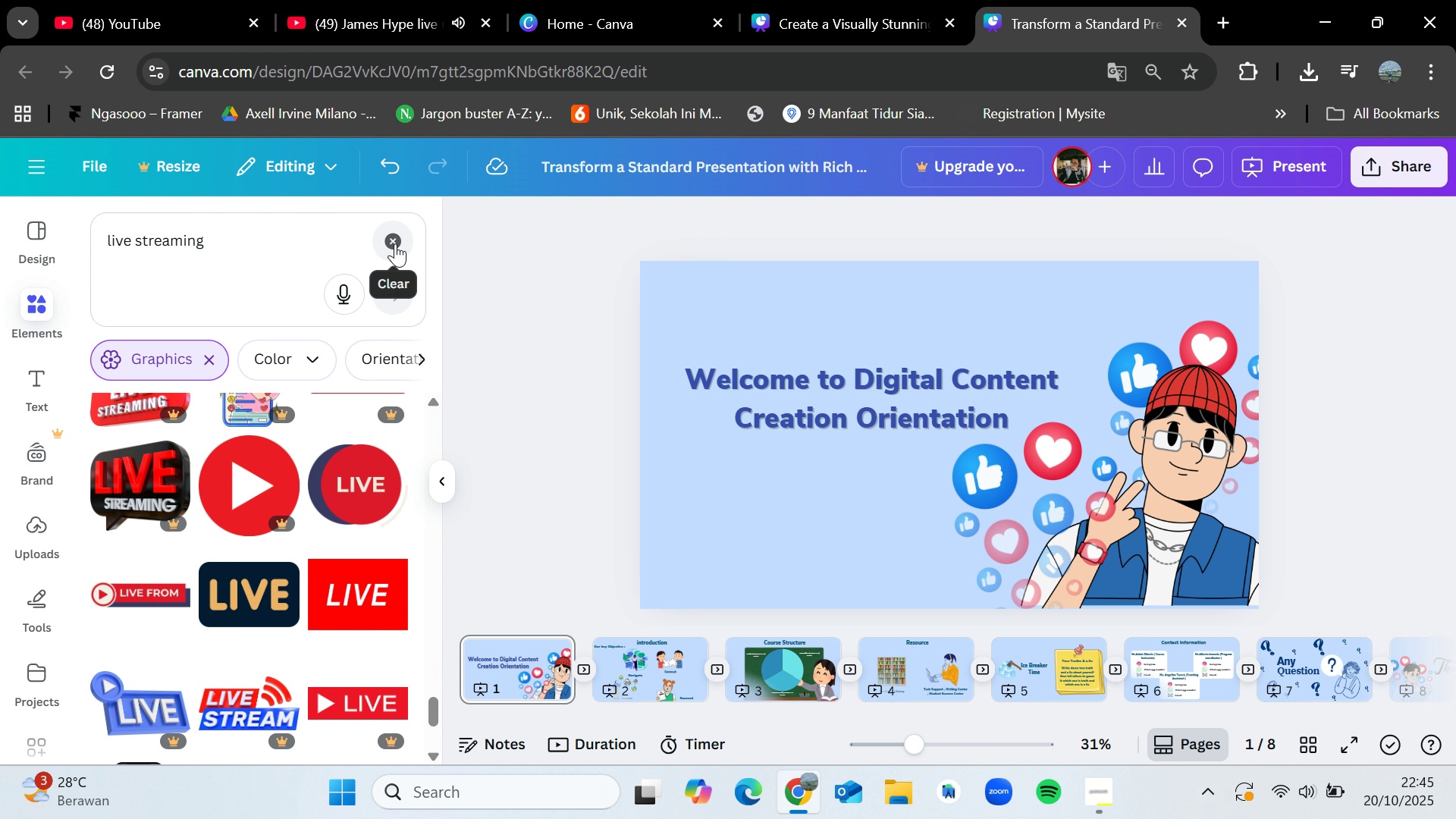 
left_click([395, 243])
 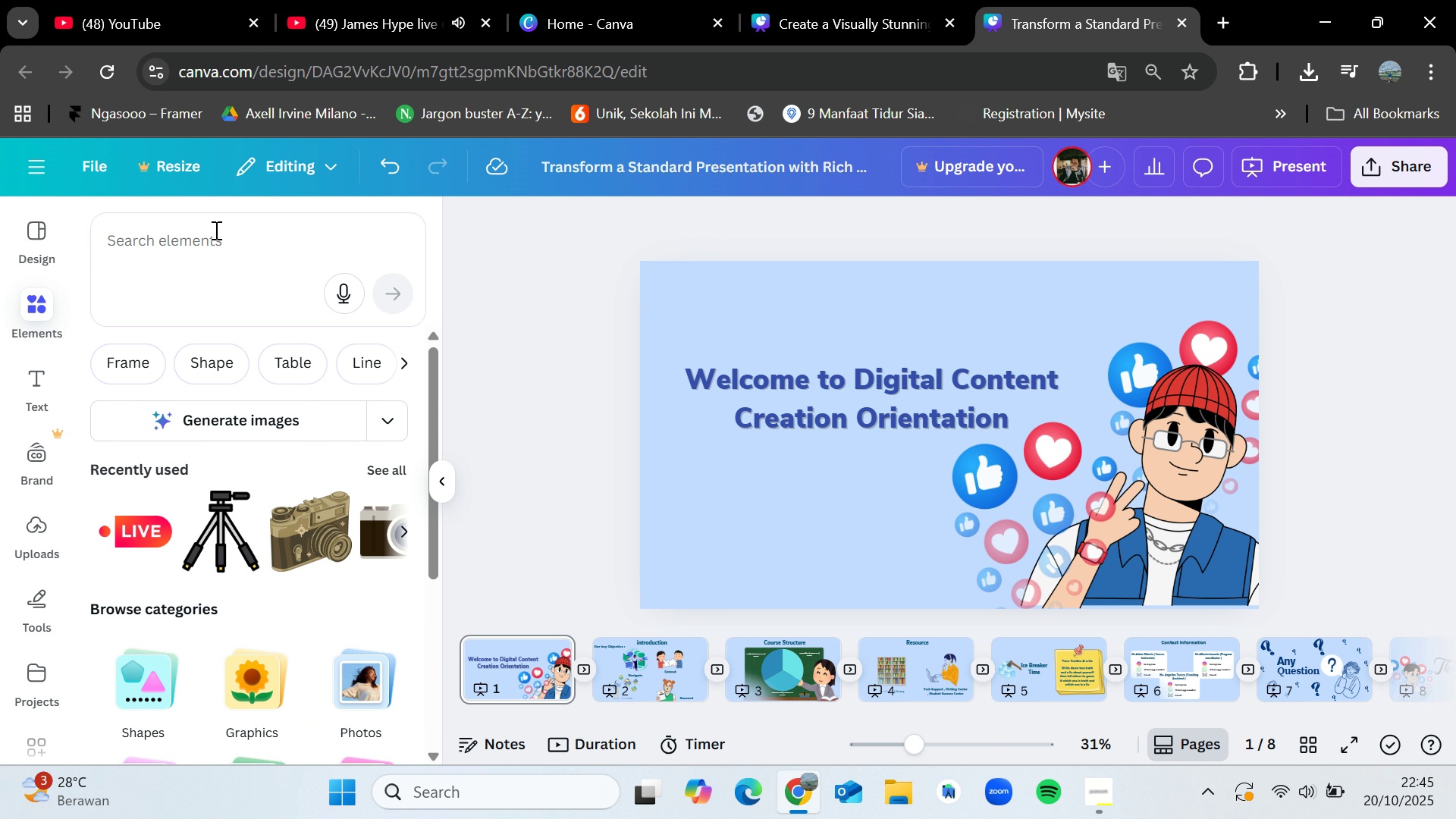 
left_click([206, 249])
 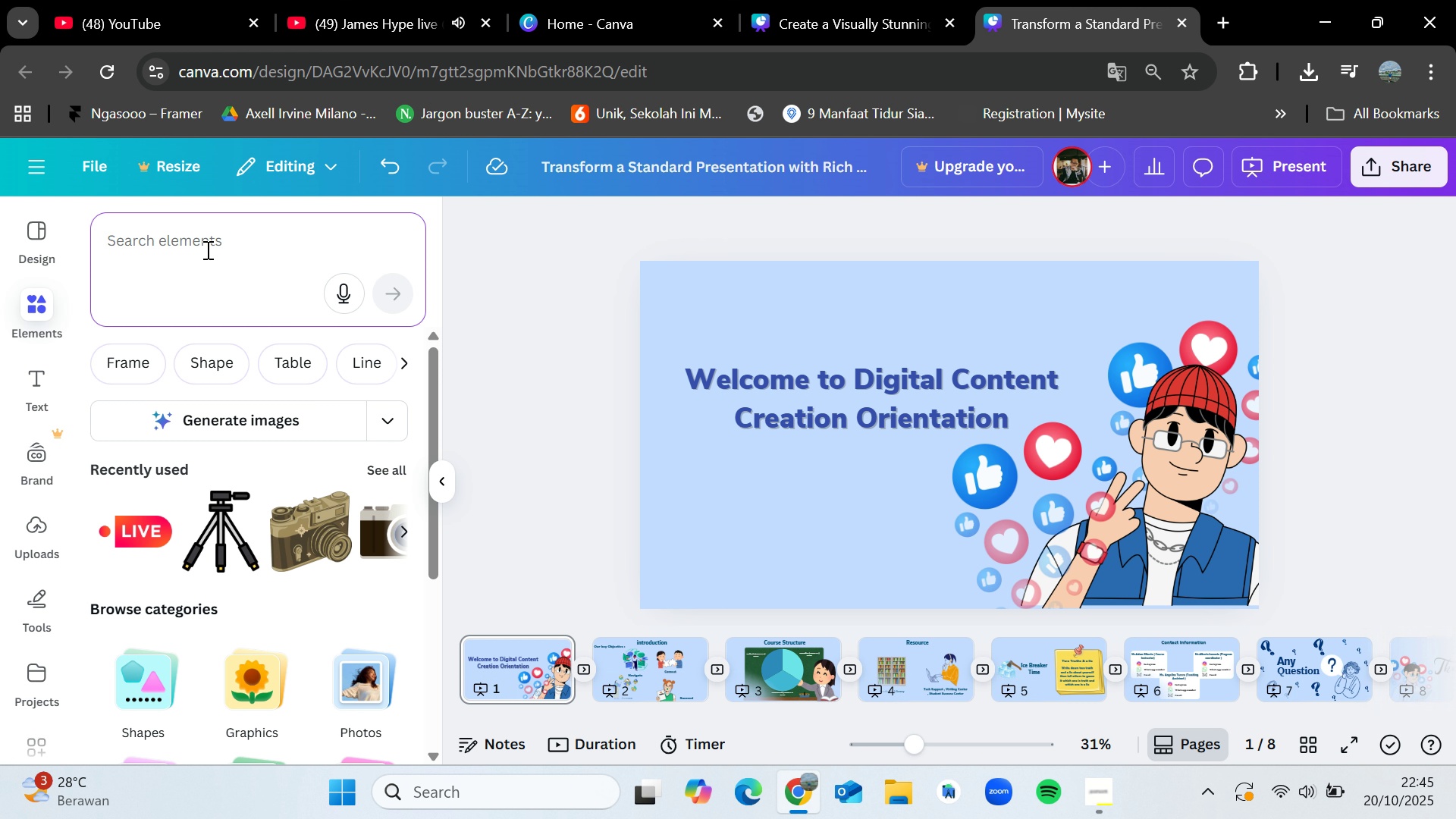 
type(vlogging)
 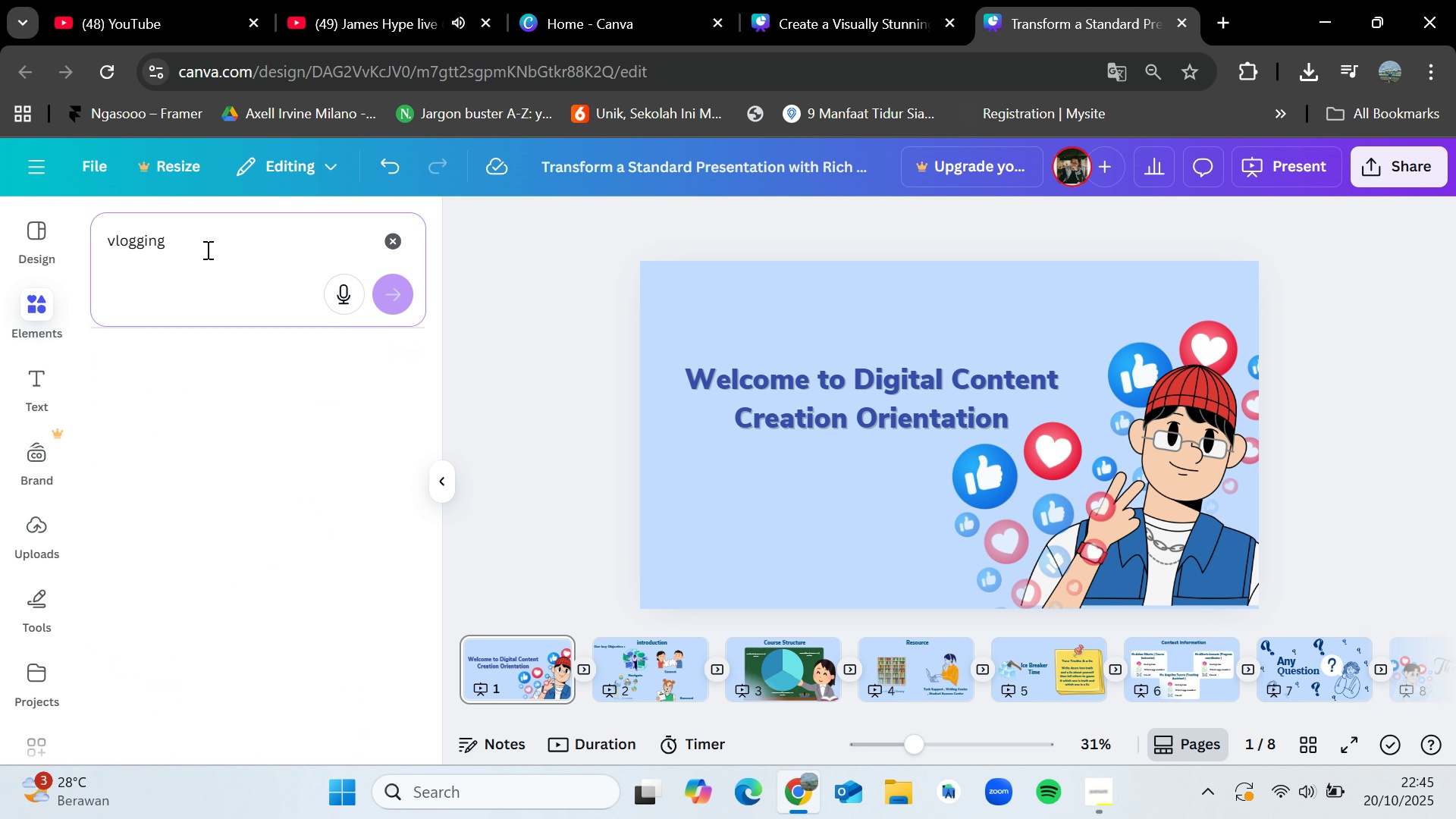 
key(Enter)
 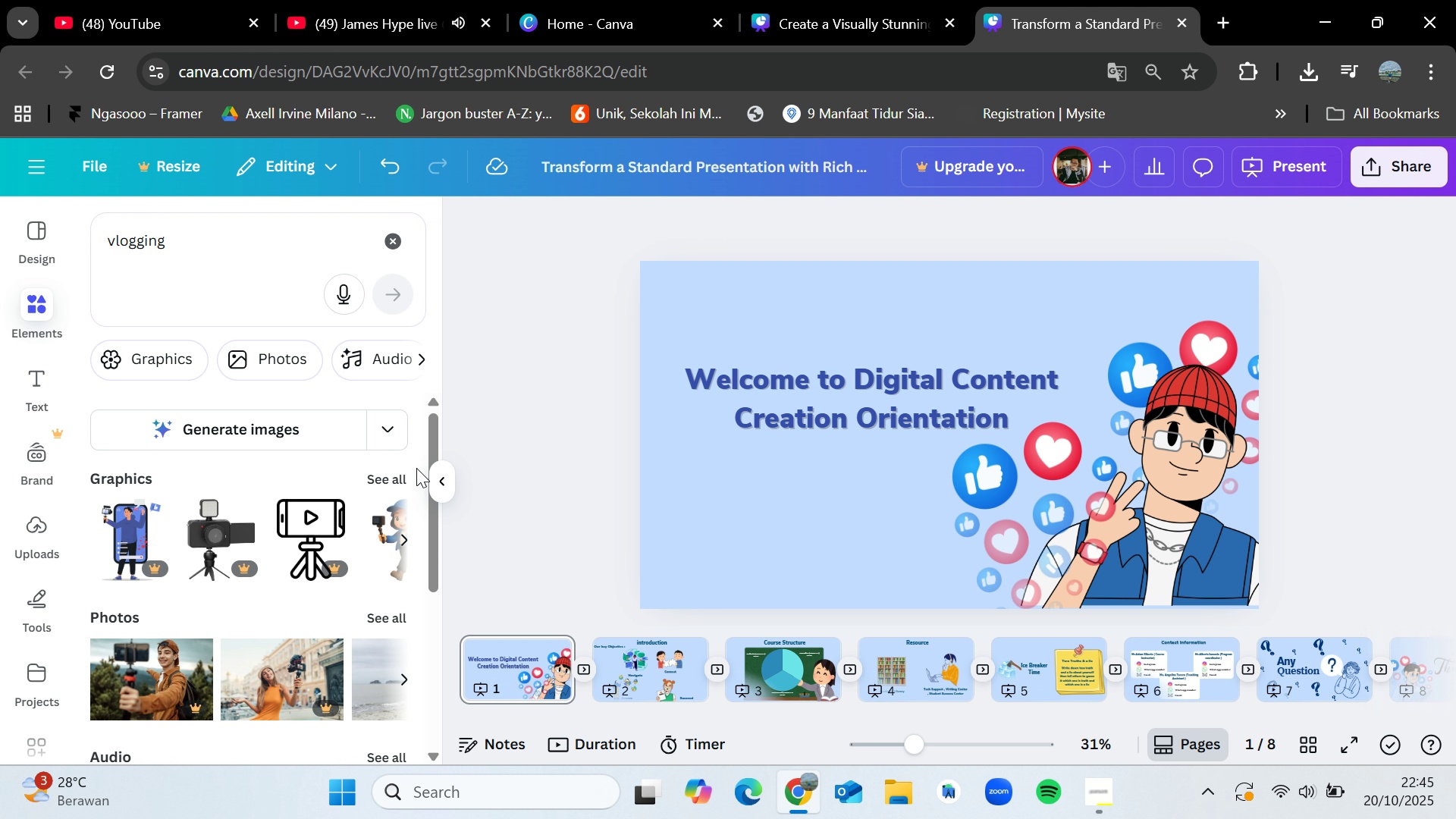 
left_click([398, 476])
 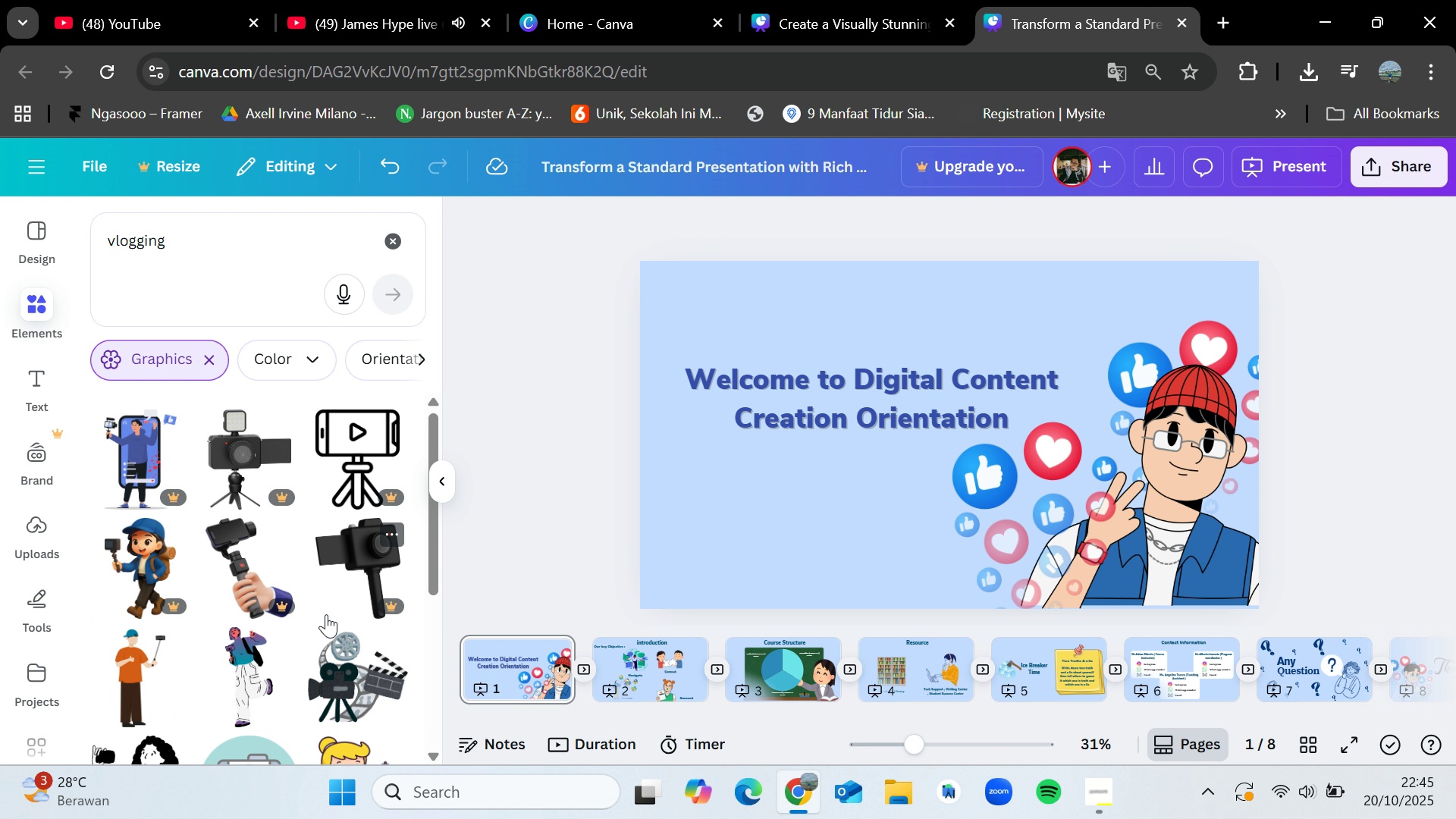 
mouse_move([356, 570])
 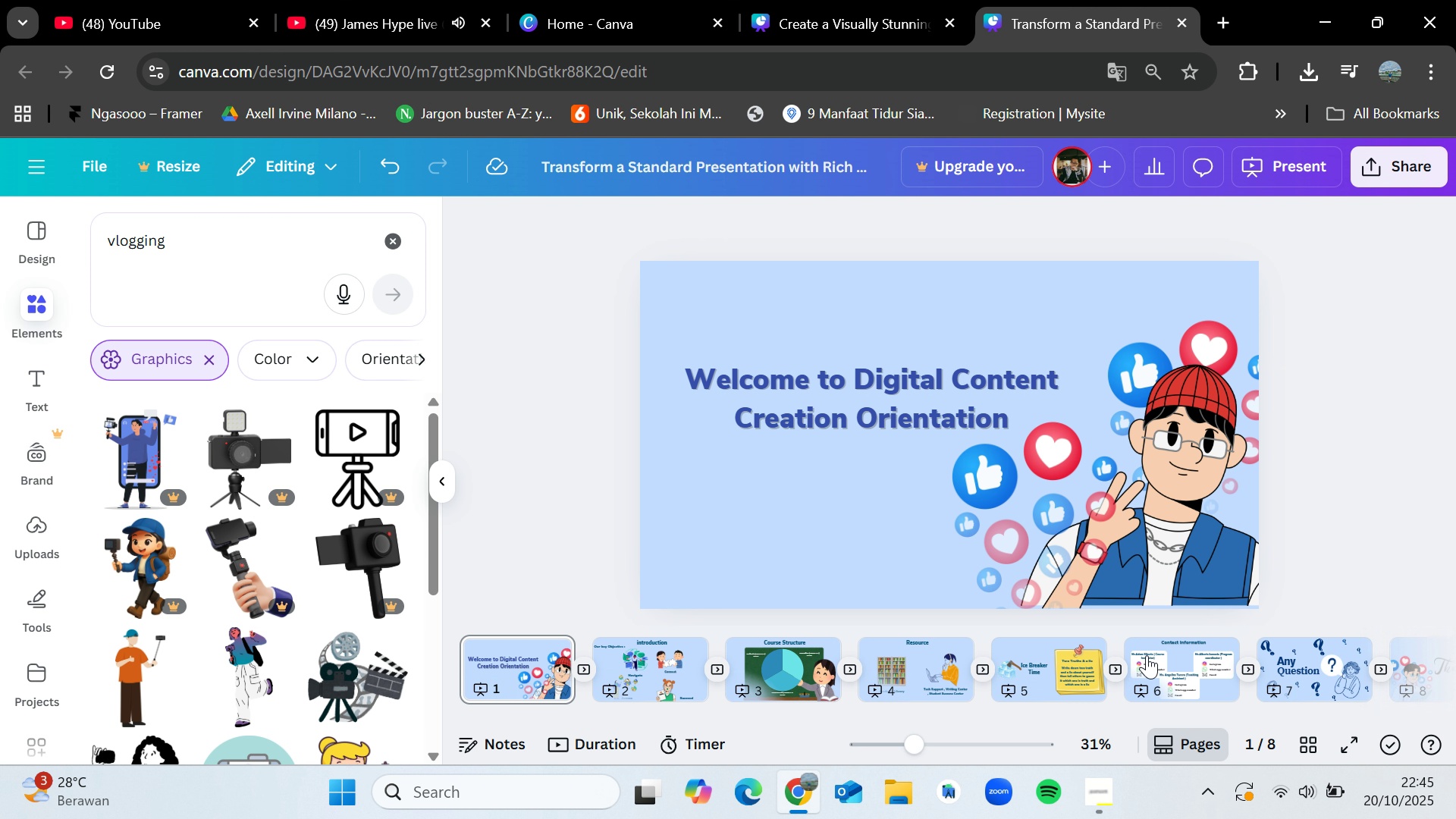 
left_click([1099, 805])